 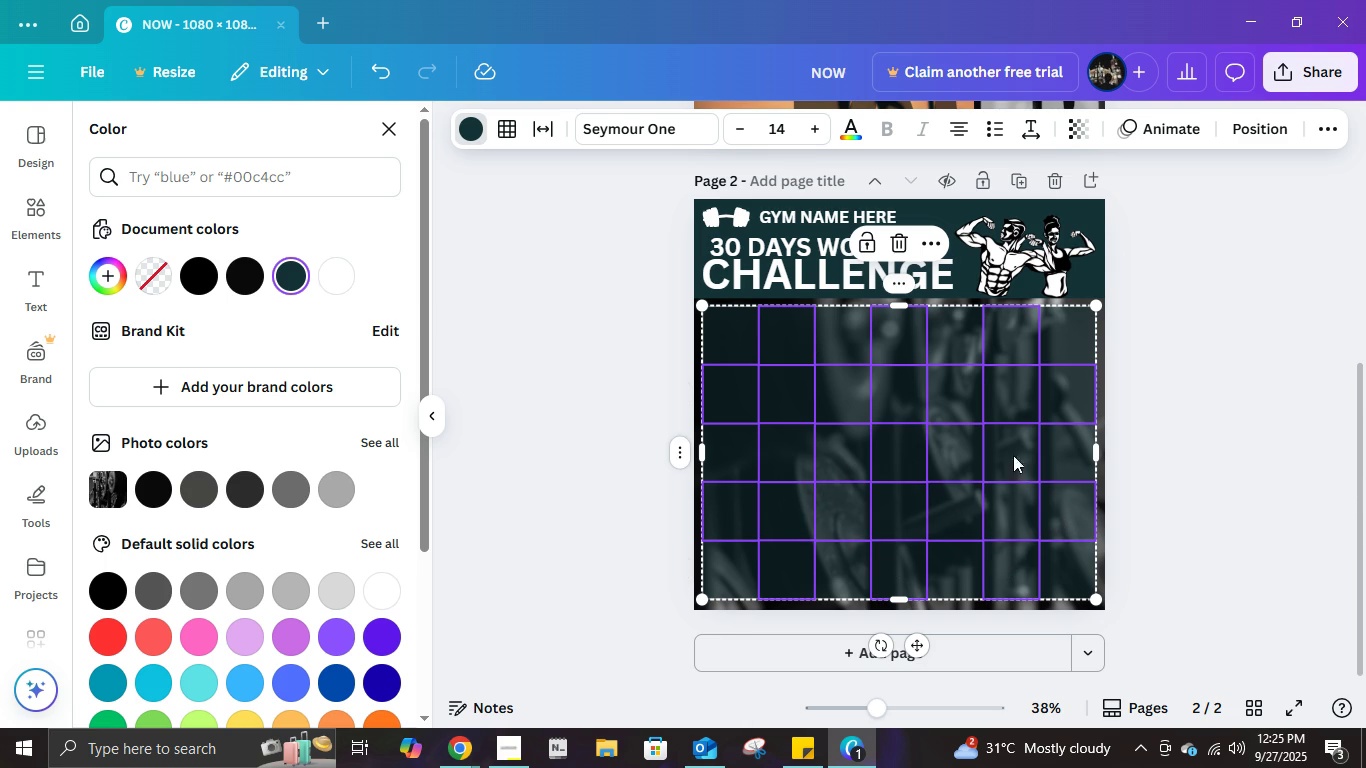 
left_click([473, 123])
 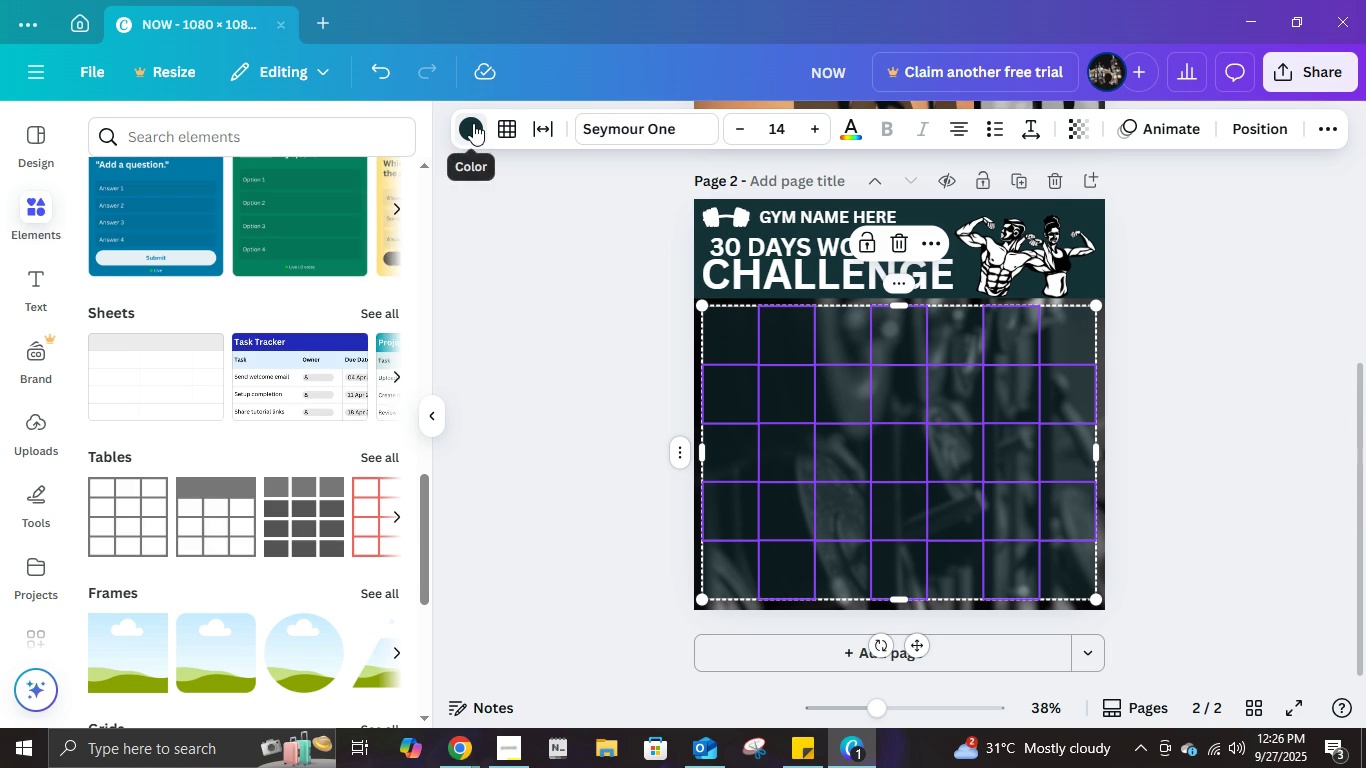 
left_click([473, 123])
 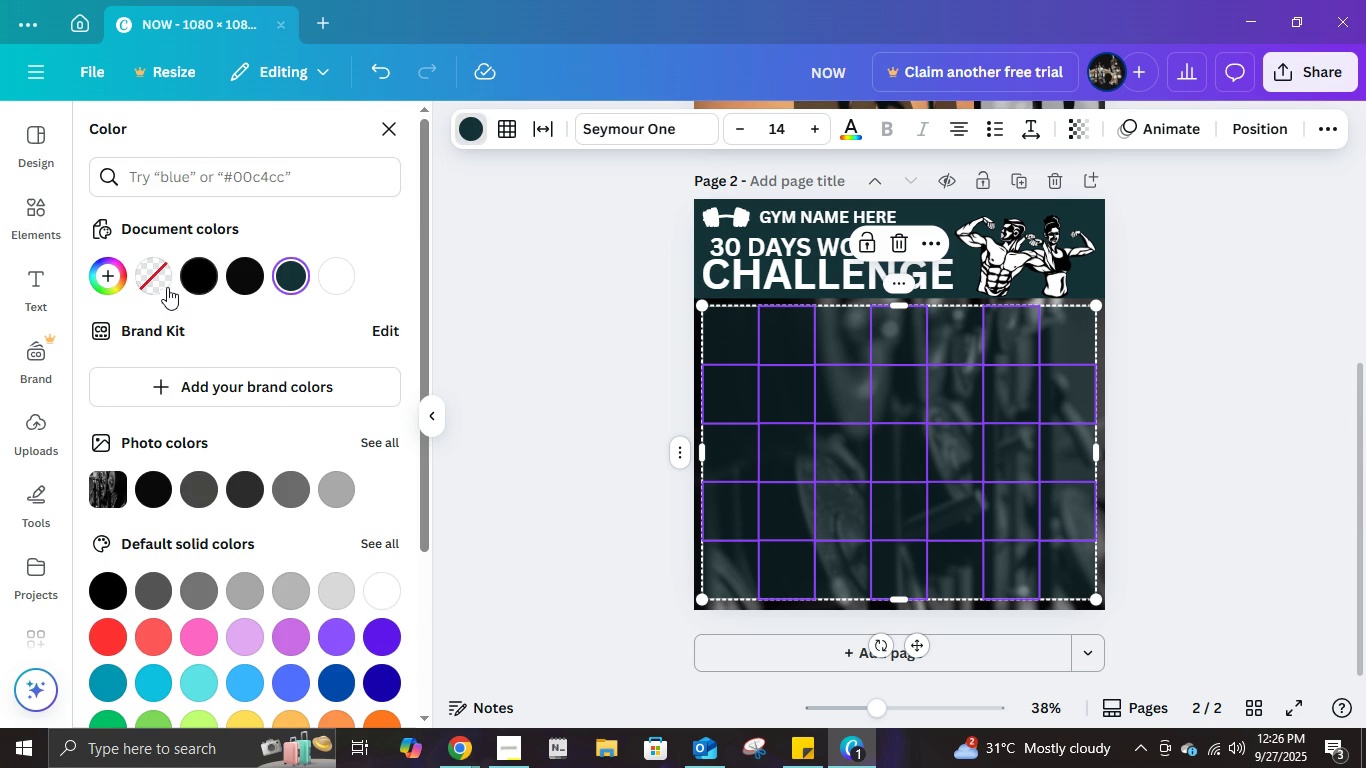 
left_click([159, 282])
 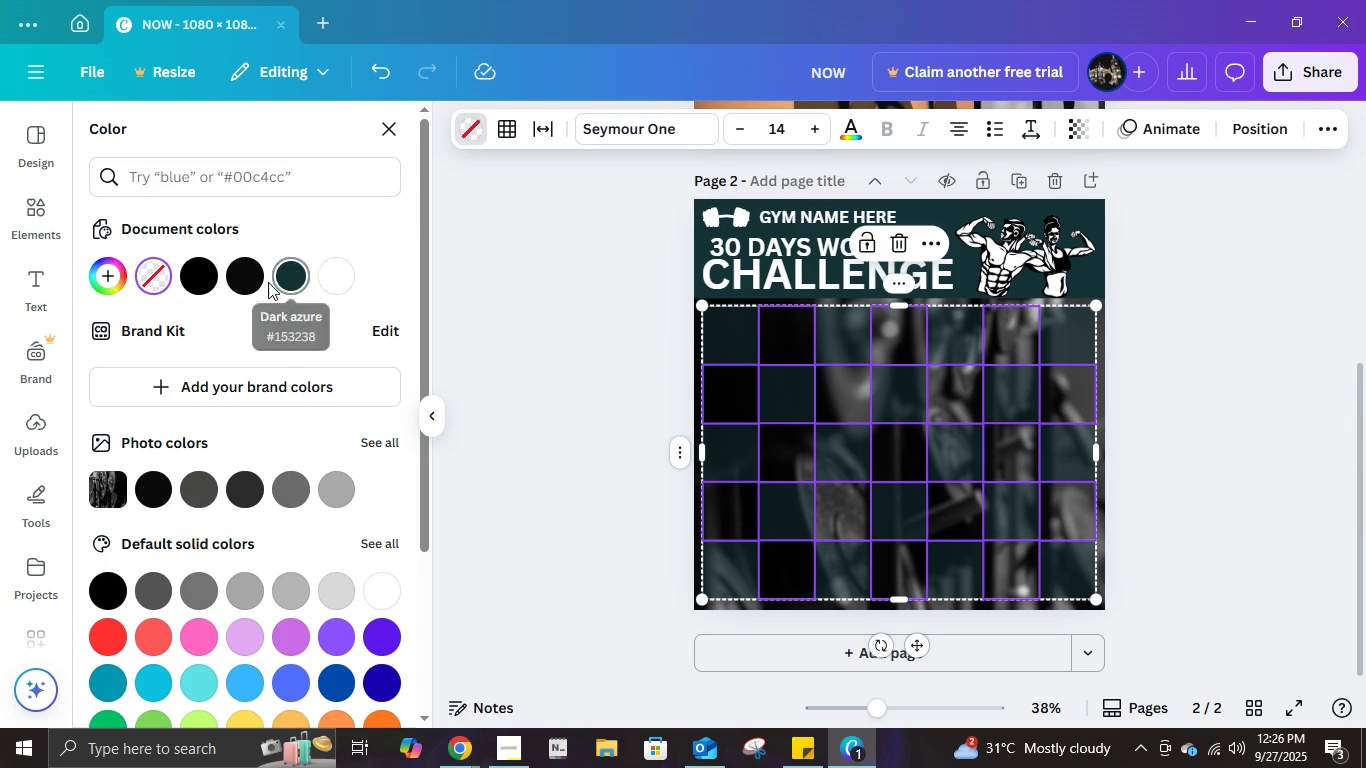 
left_click([257, 280])
 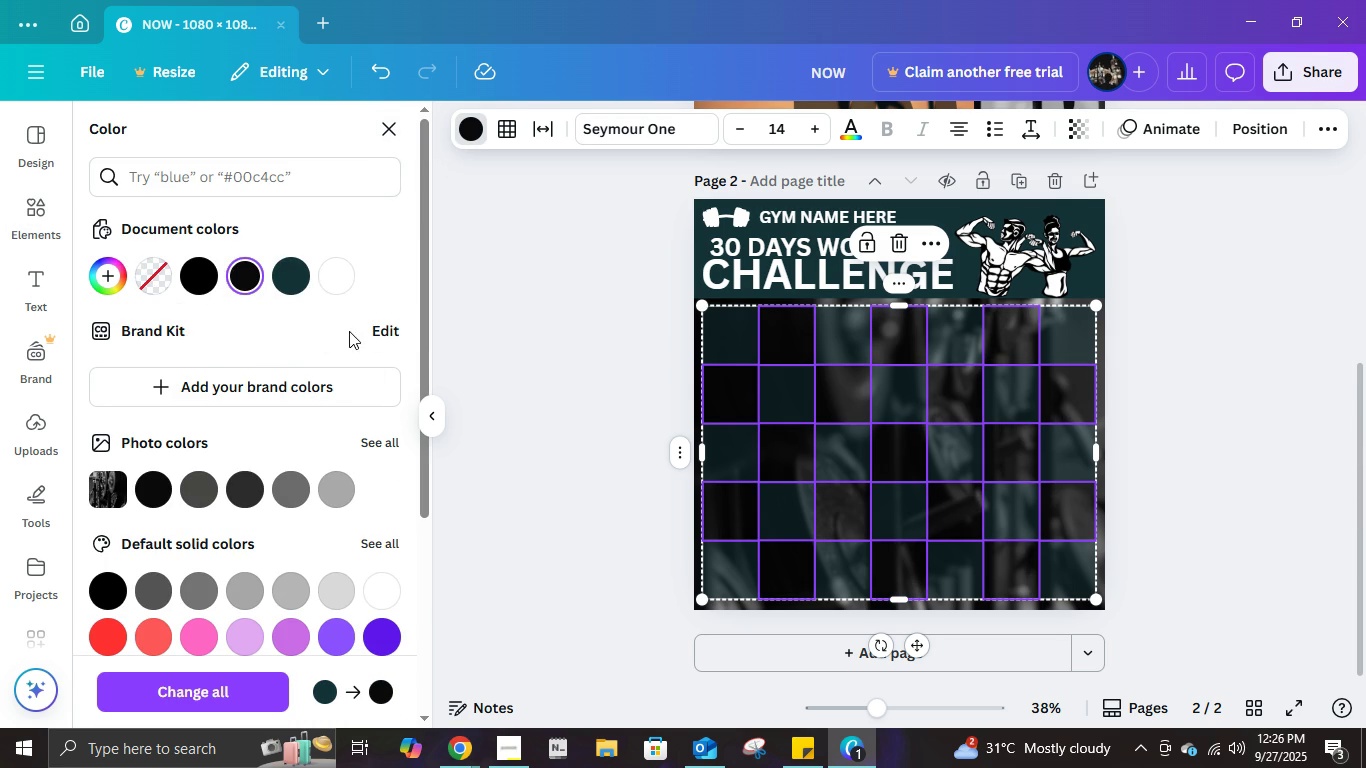 
left_click([294, 583])
 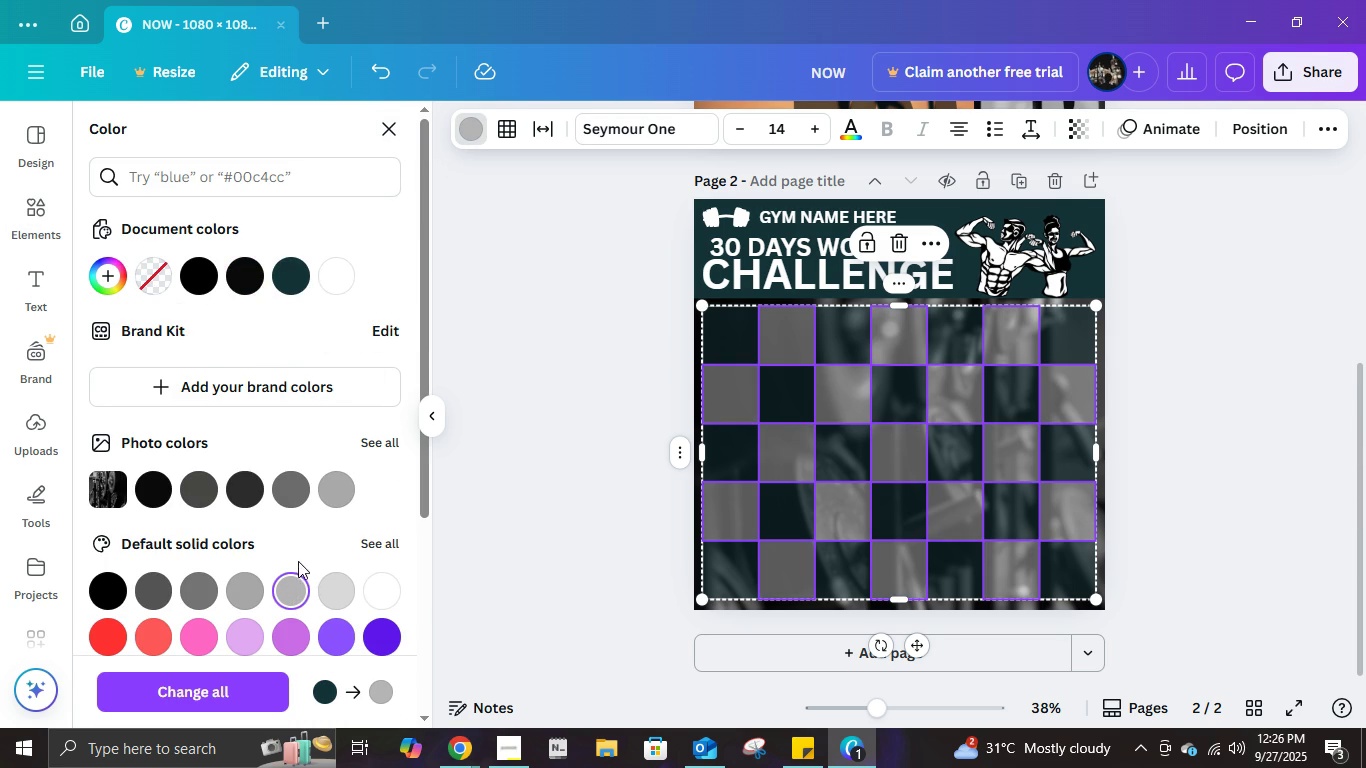 
left_click([190, 587])
 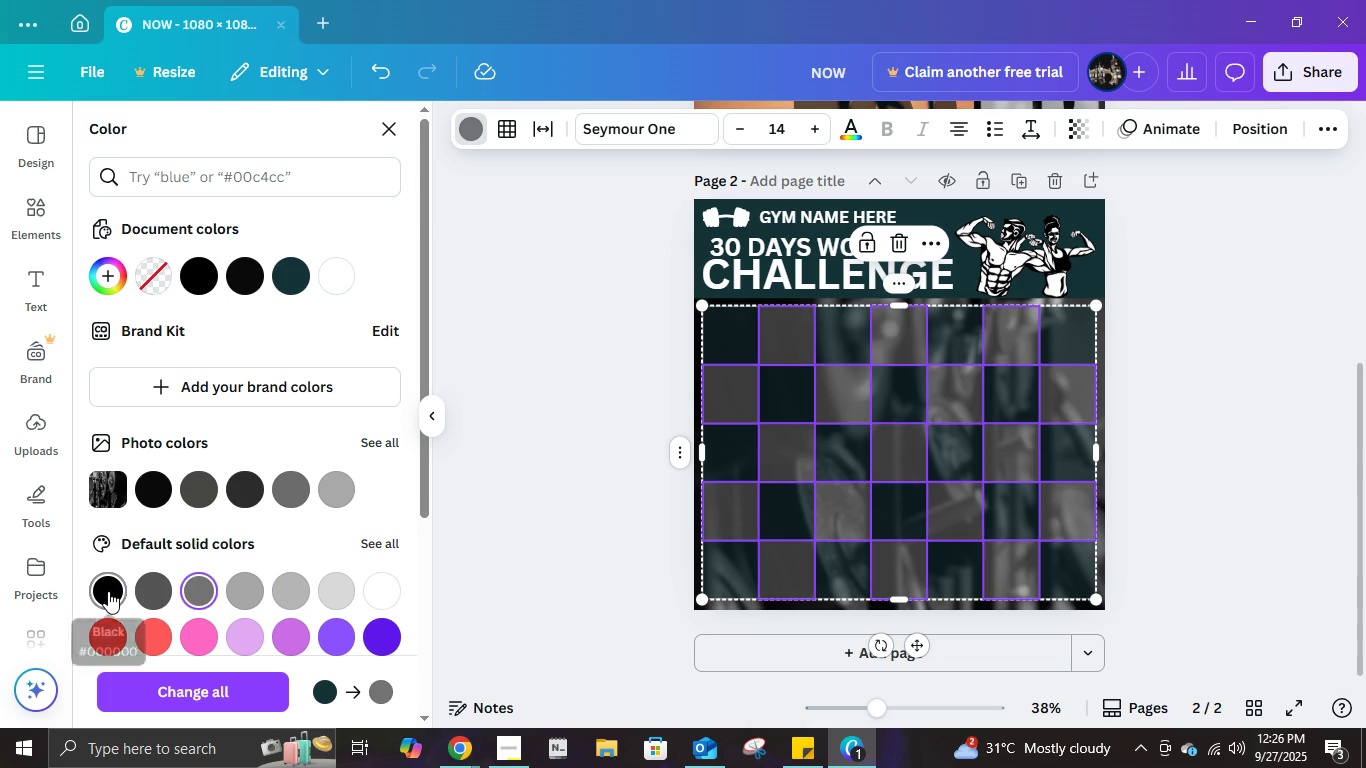 
double_click([108, 591])
 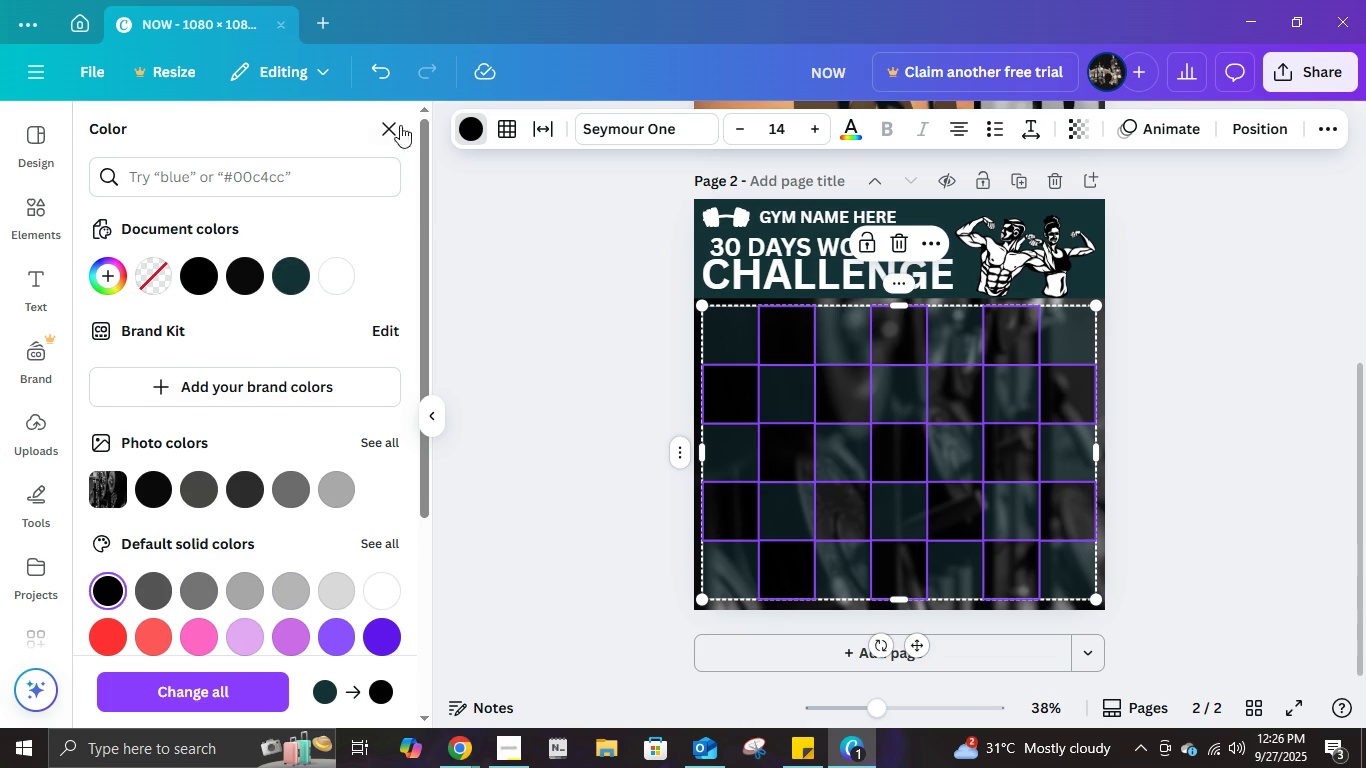 
left_click([391, 127])
 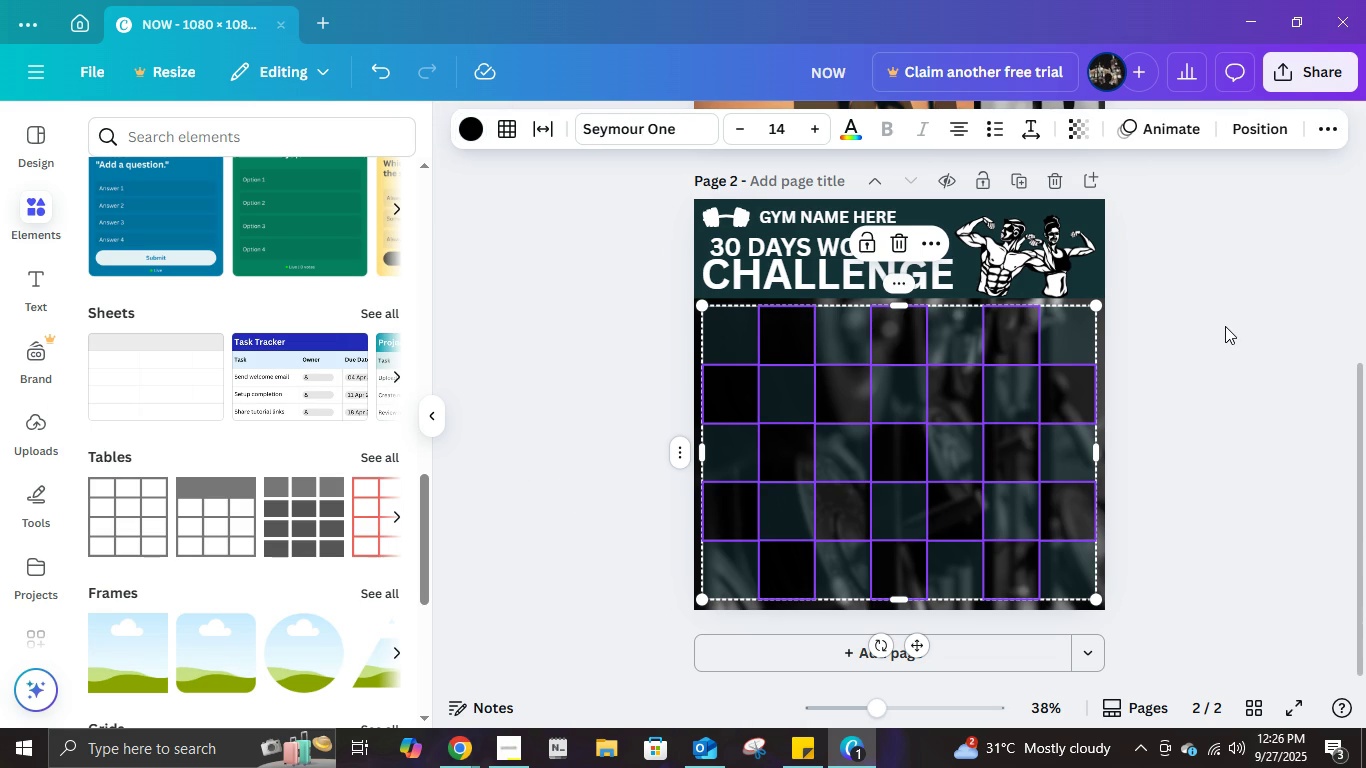 
left_click([1225, 326])
 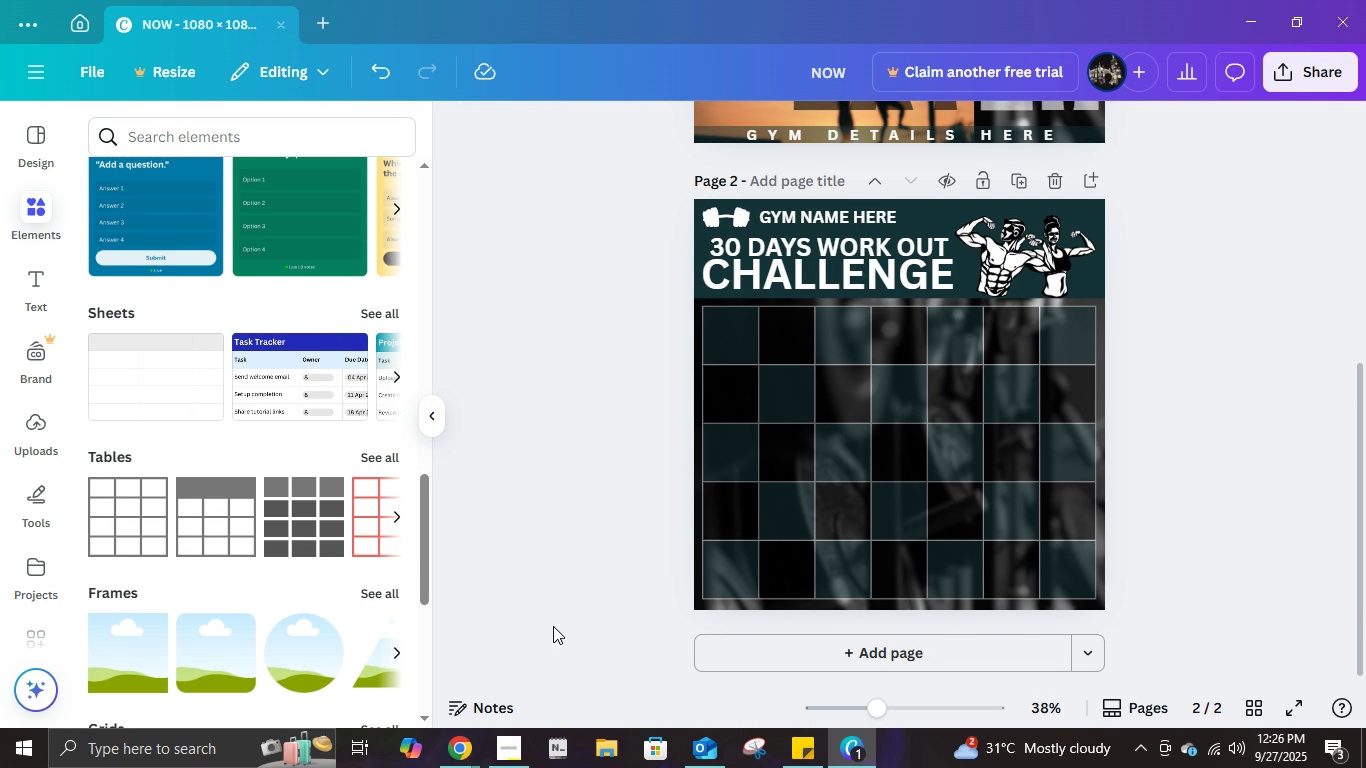 
wait(17.14)
 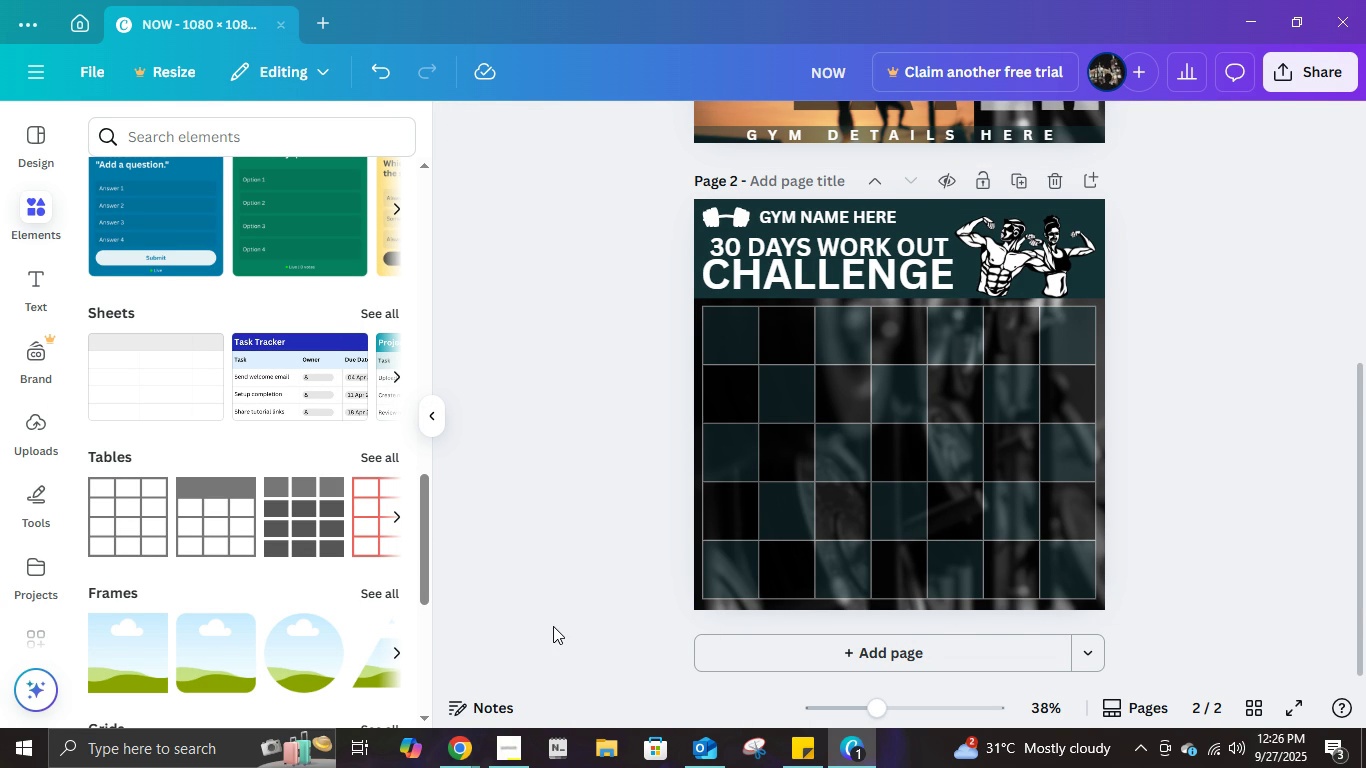 
mouse_move([428, 424])
 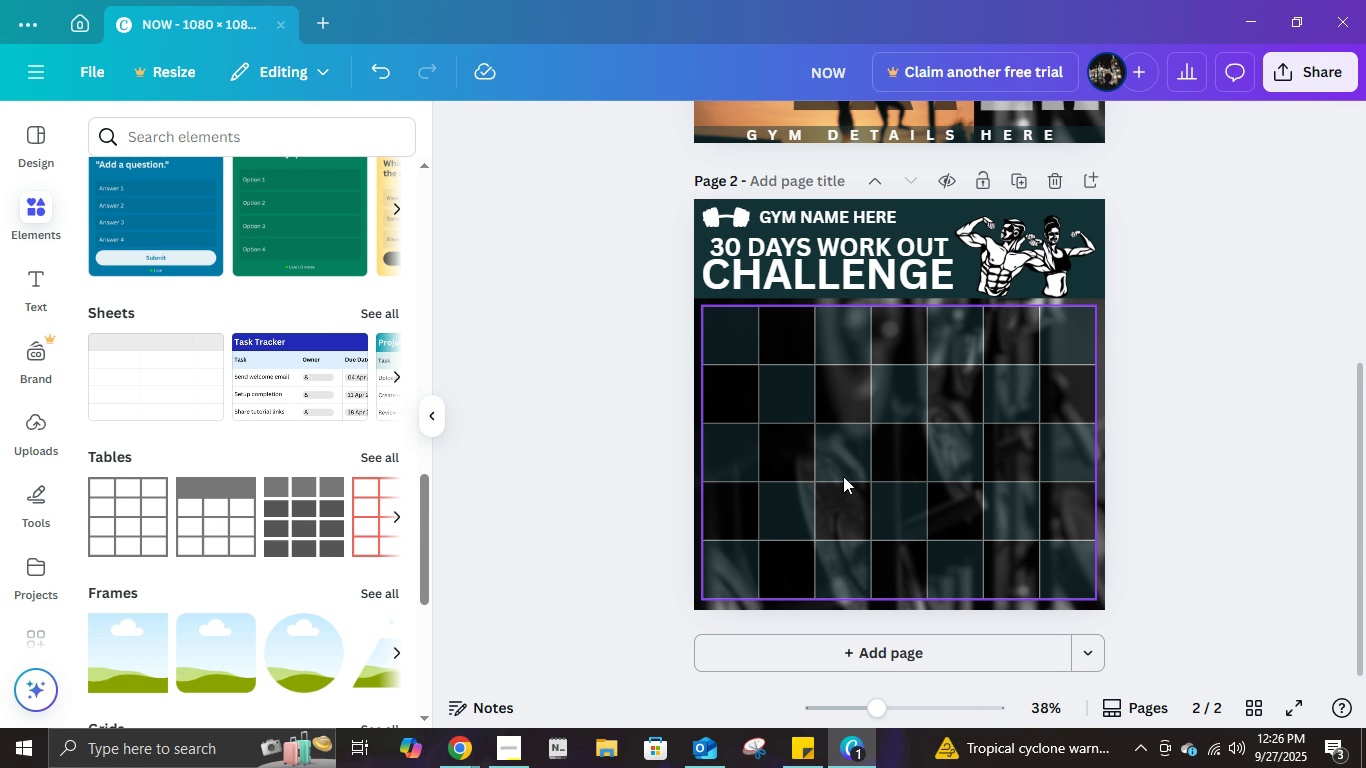 
wait(22.34)
 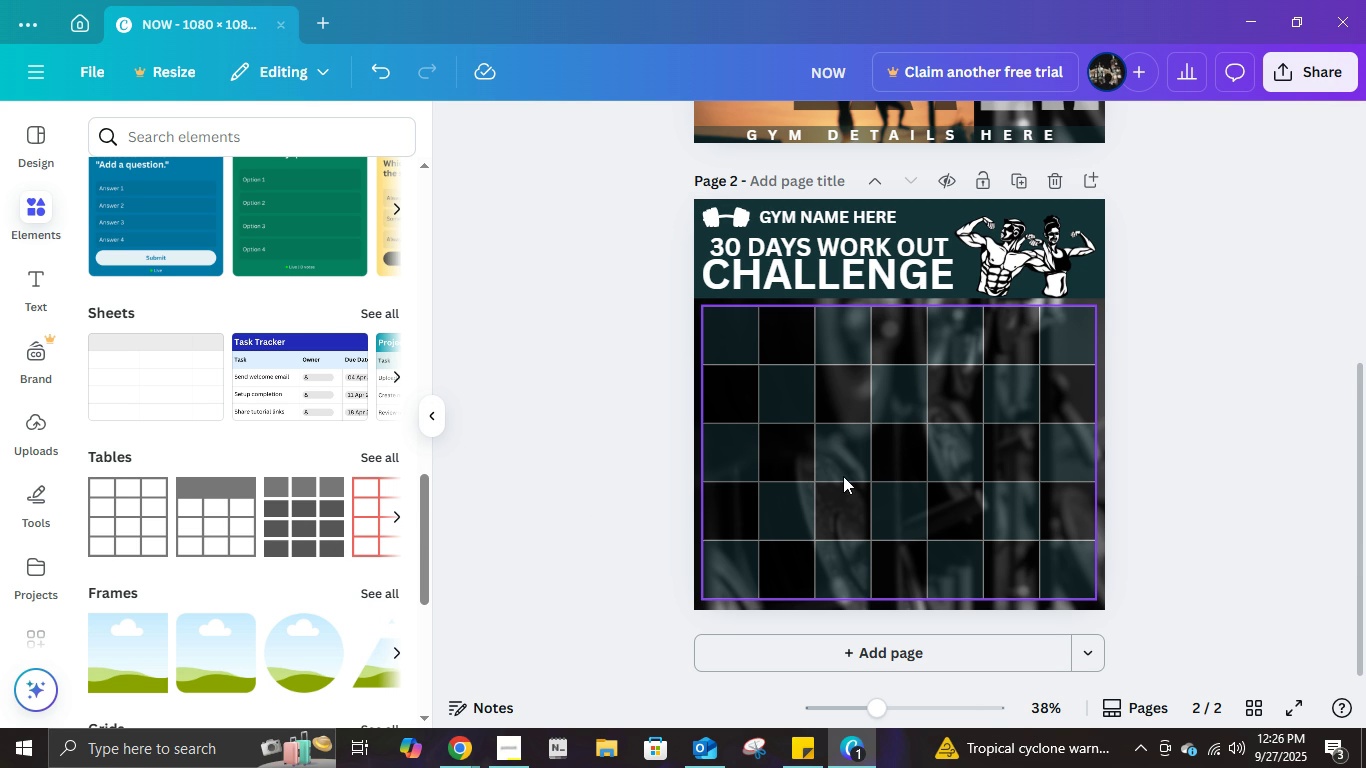 
scroll: coordinate [1056, 554], scroll_direction: down, amount: 5.0
 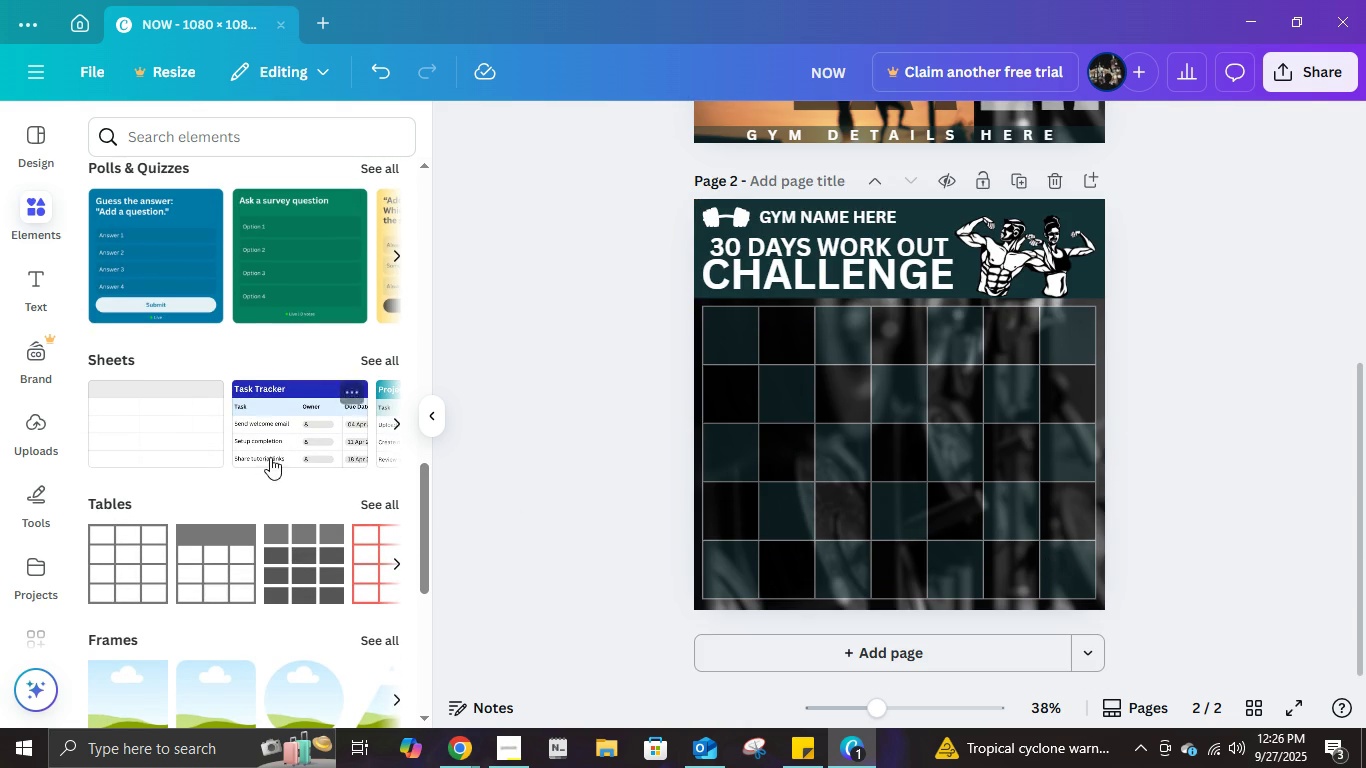 
scroll: coordinate [350, 436], scroll_direction: up, amount: 16.0
 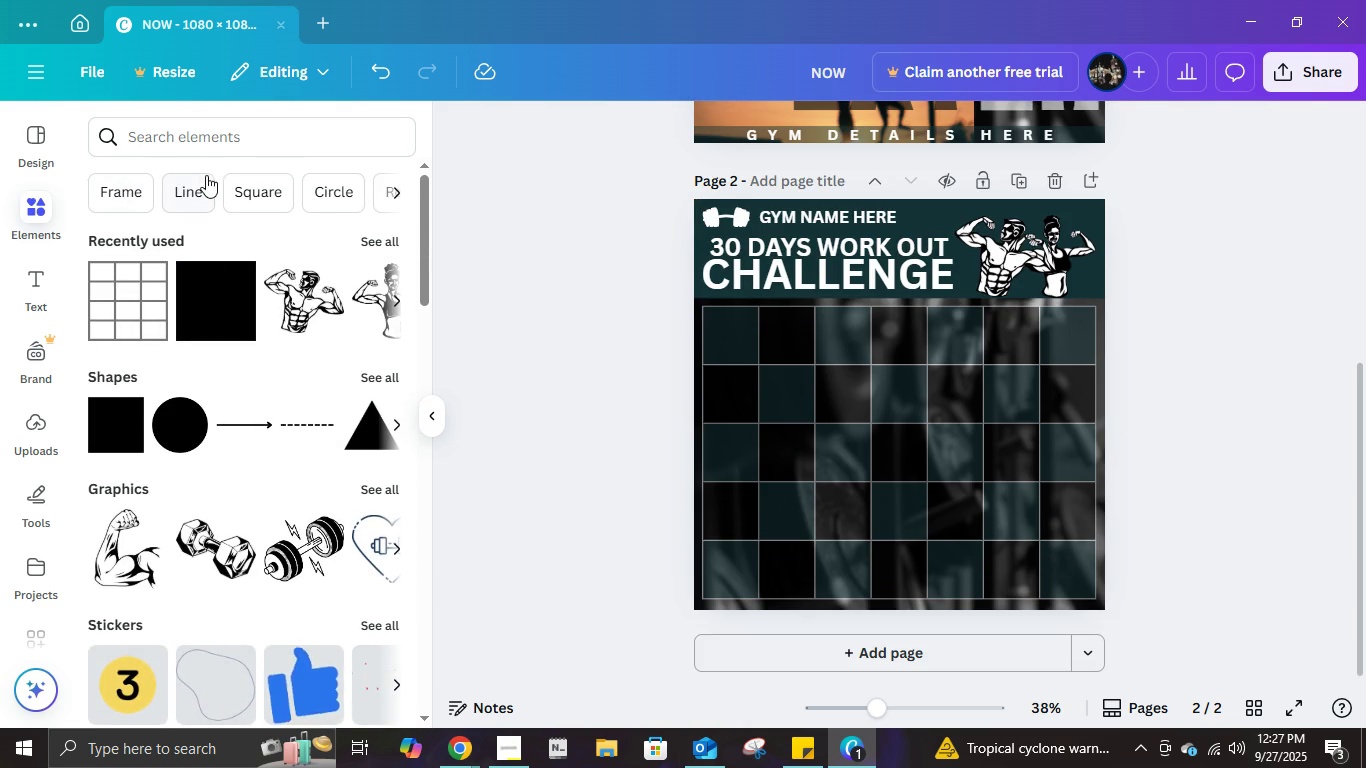 
wait(5.12)
 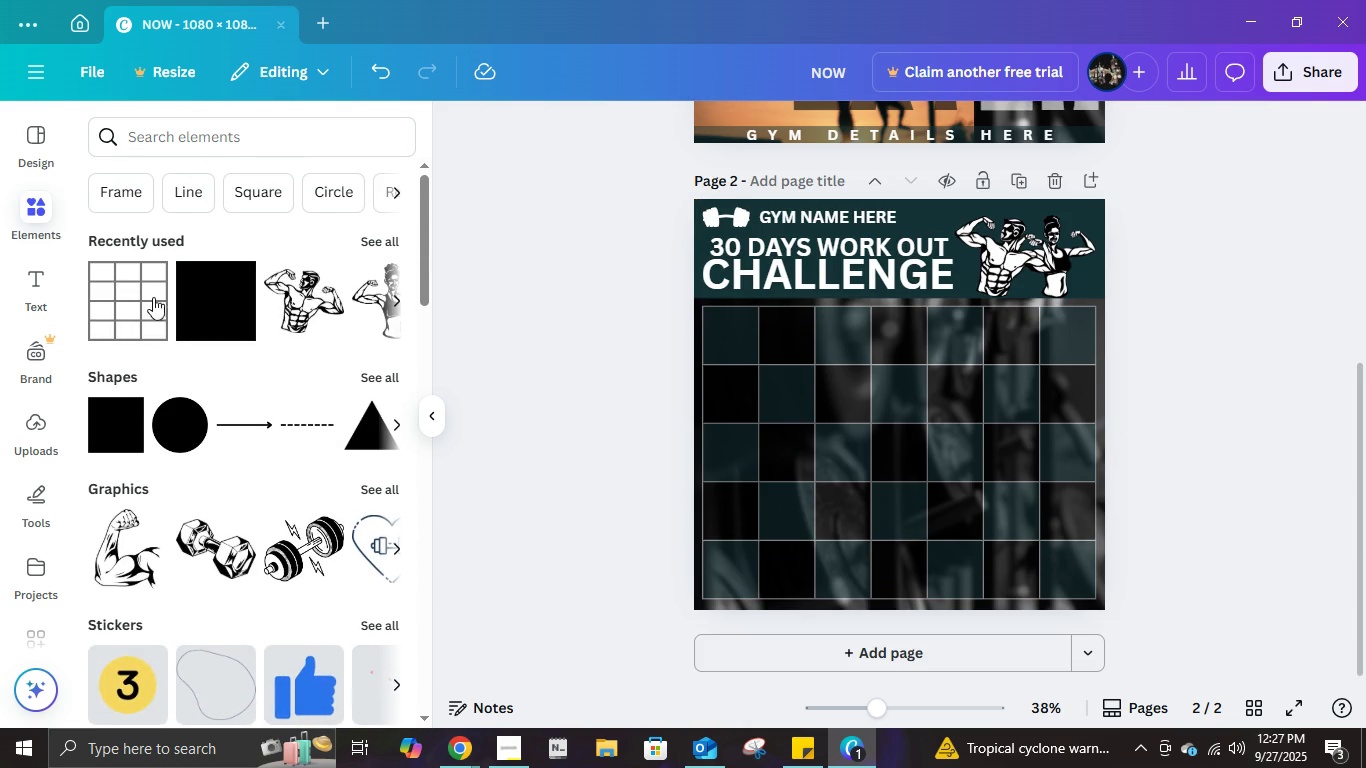 
left_click([45, 292])
 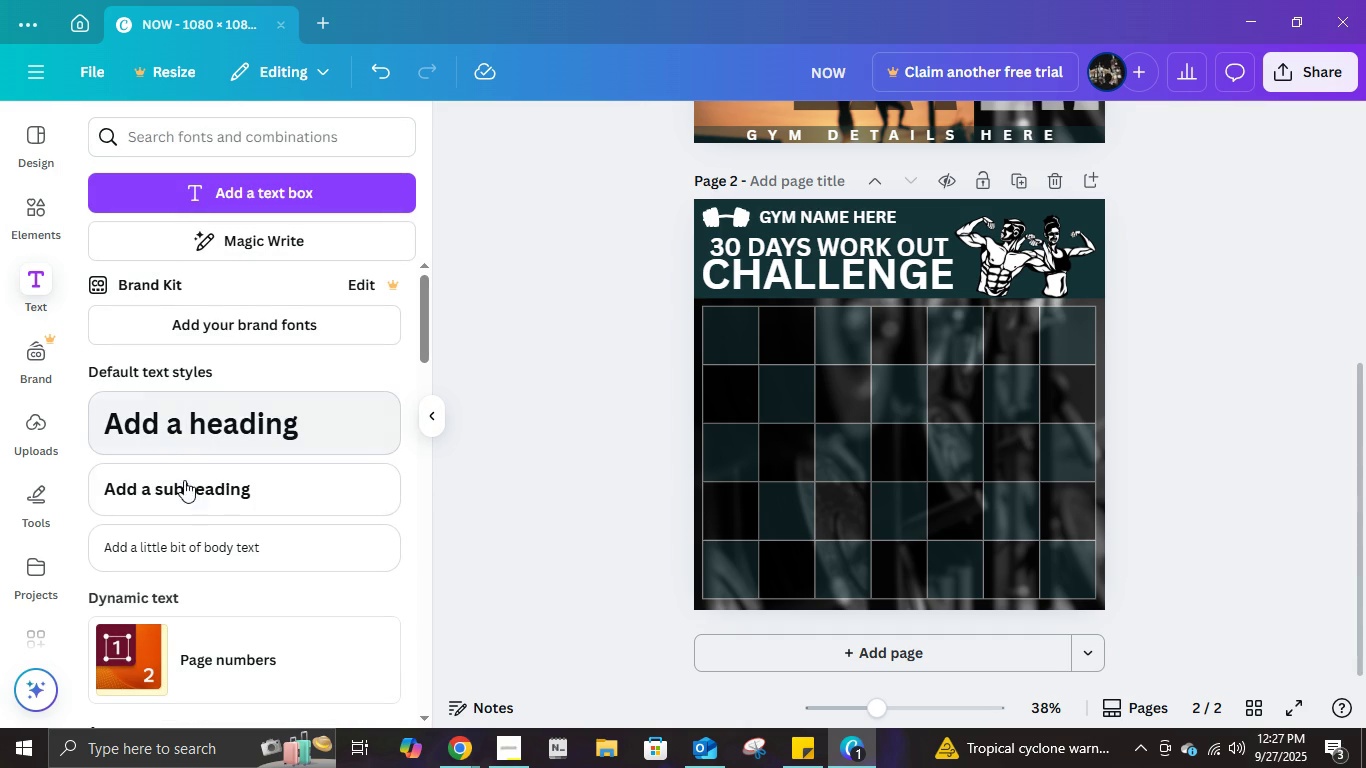 
left_click([196, 552])
 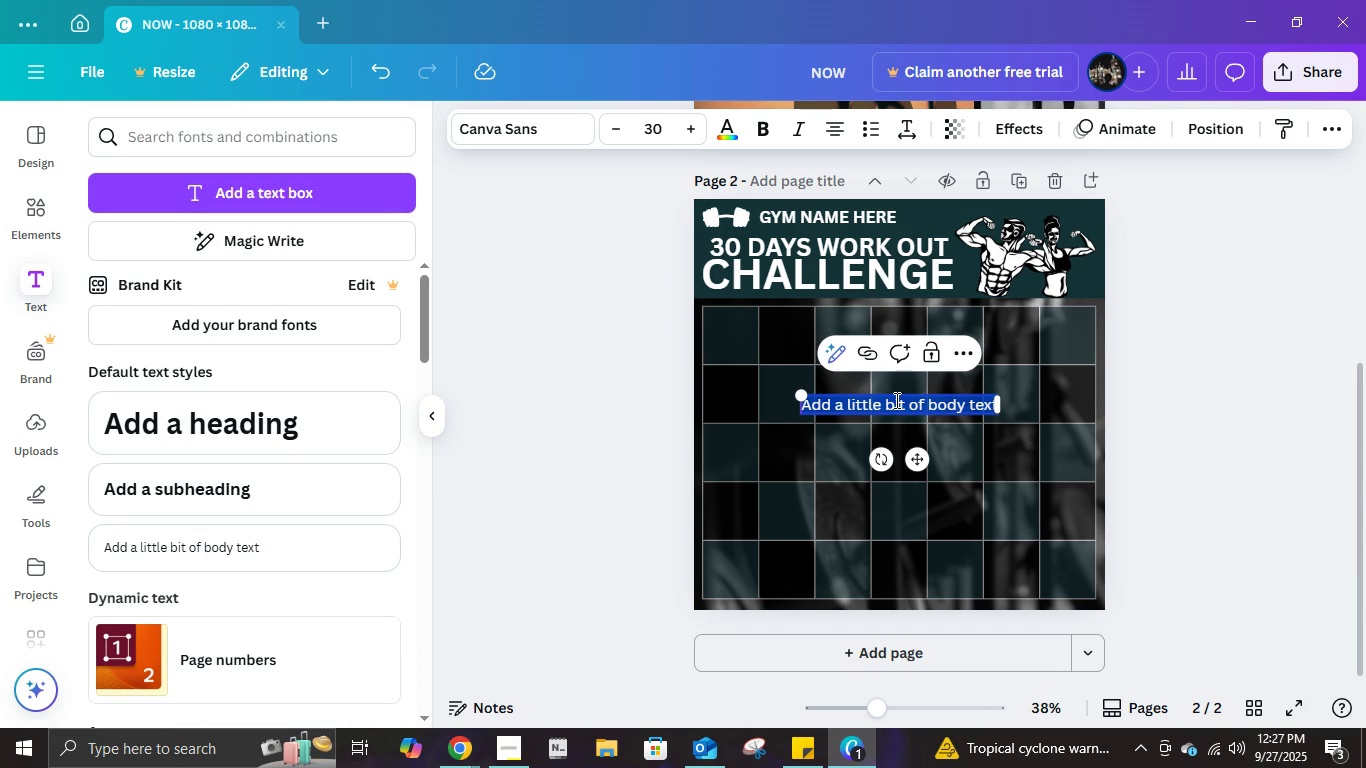 
key(1)